 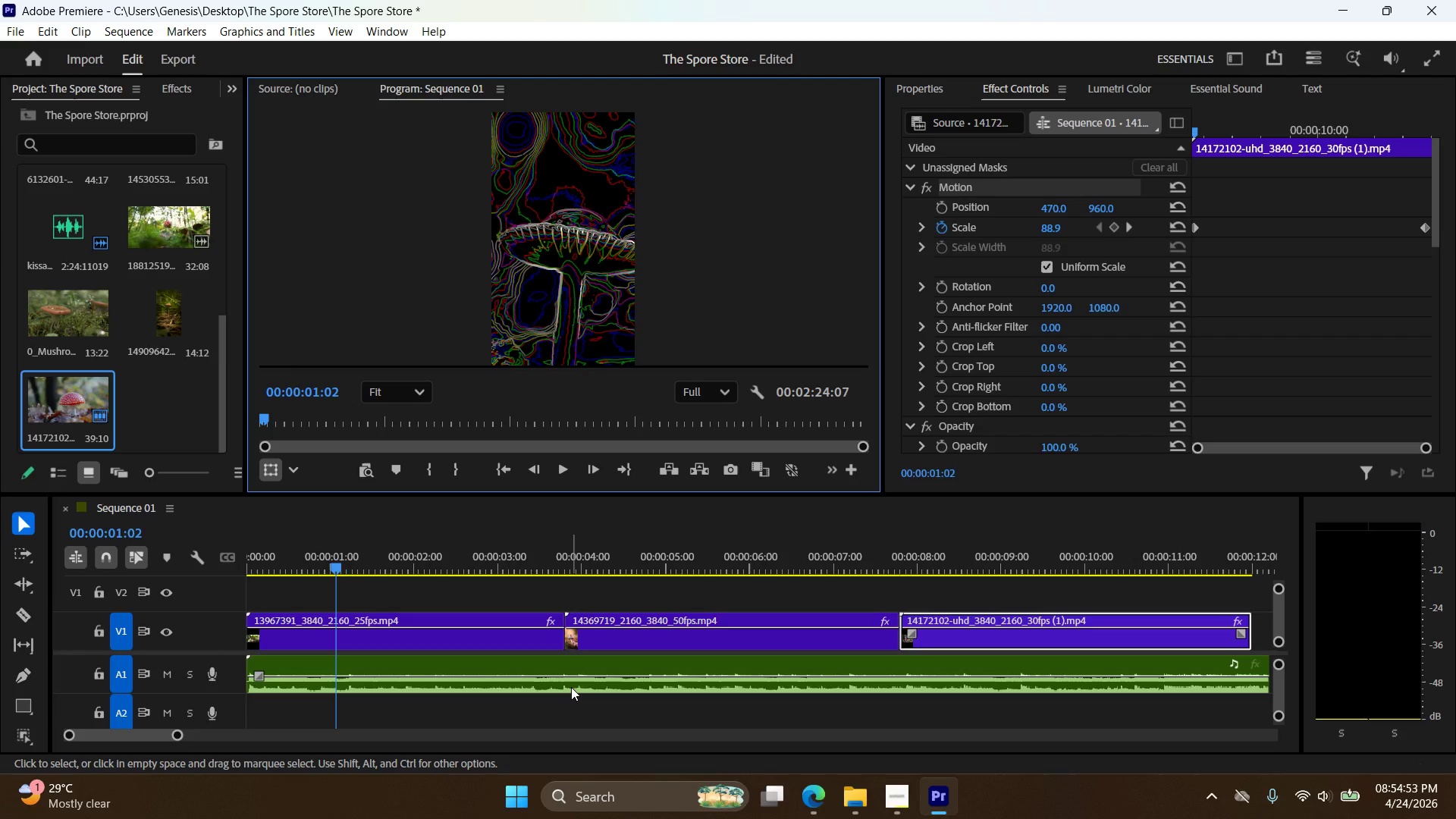 
left_click([898, 805])
 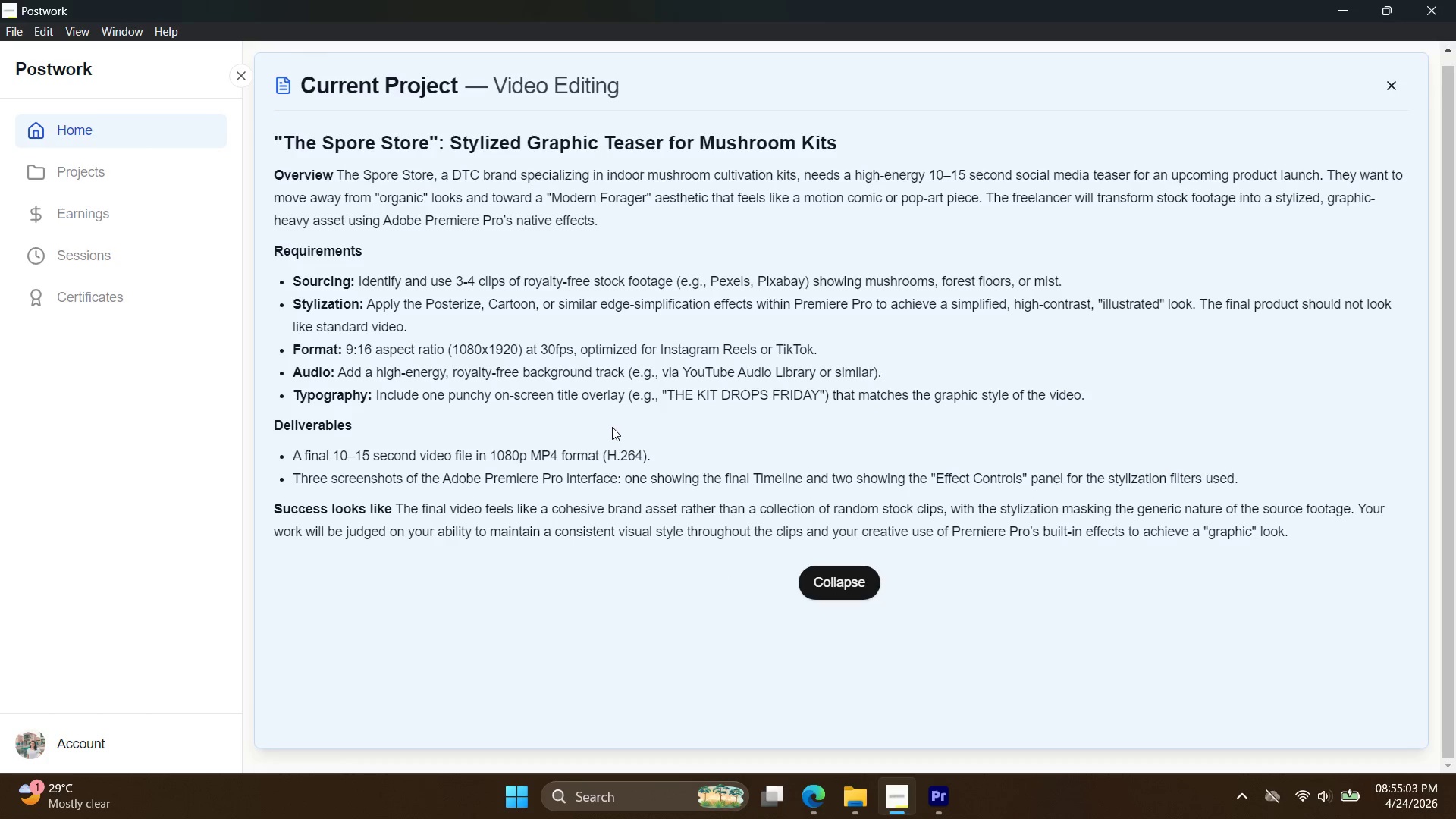 
wait(7.12)
 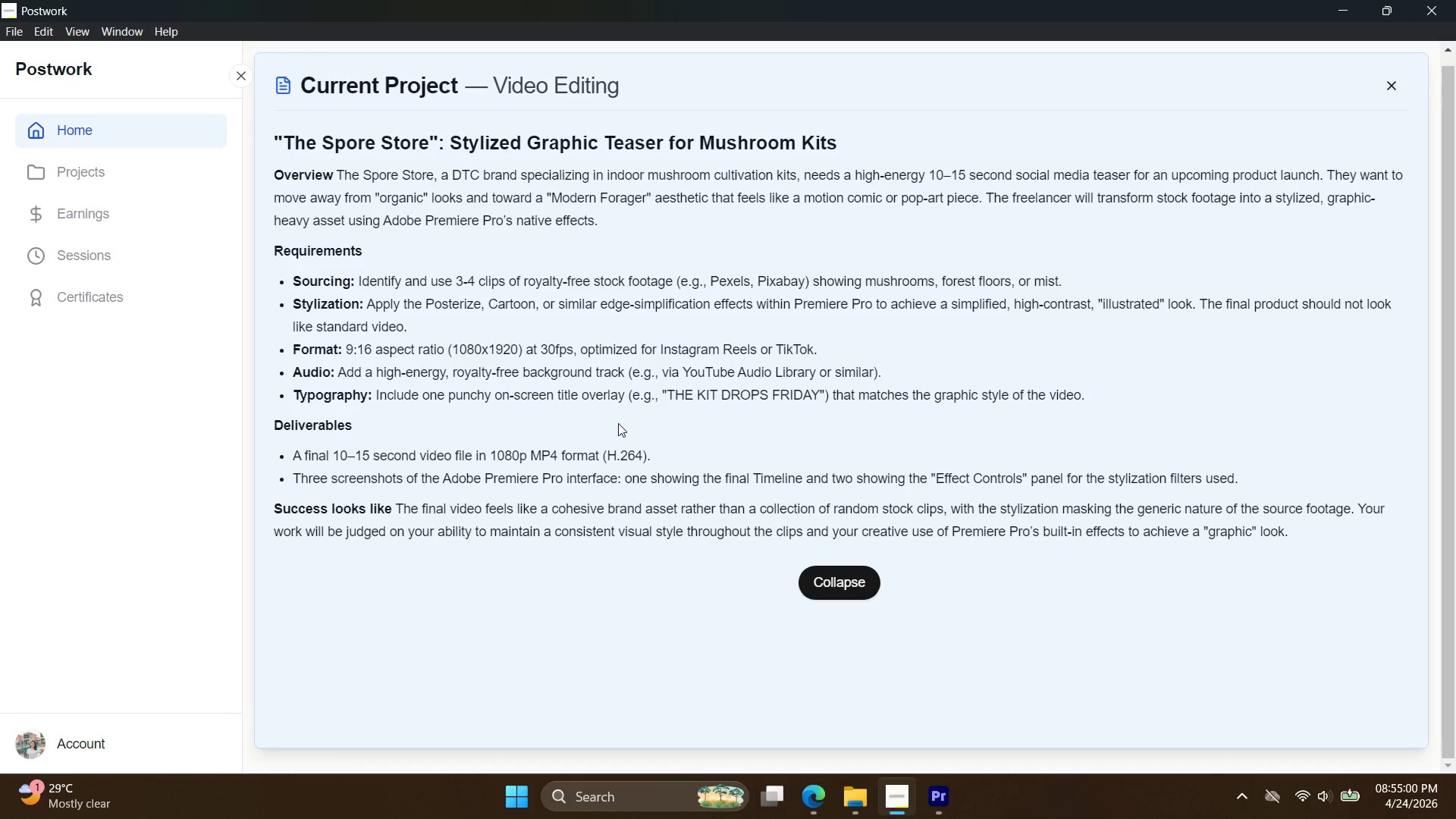 
mouse_move([913, 789])
 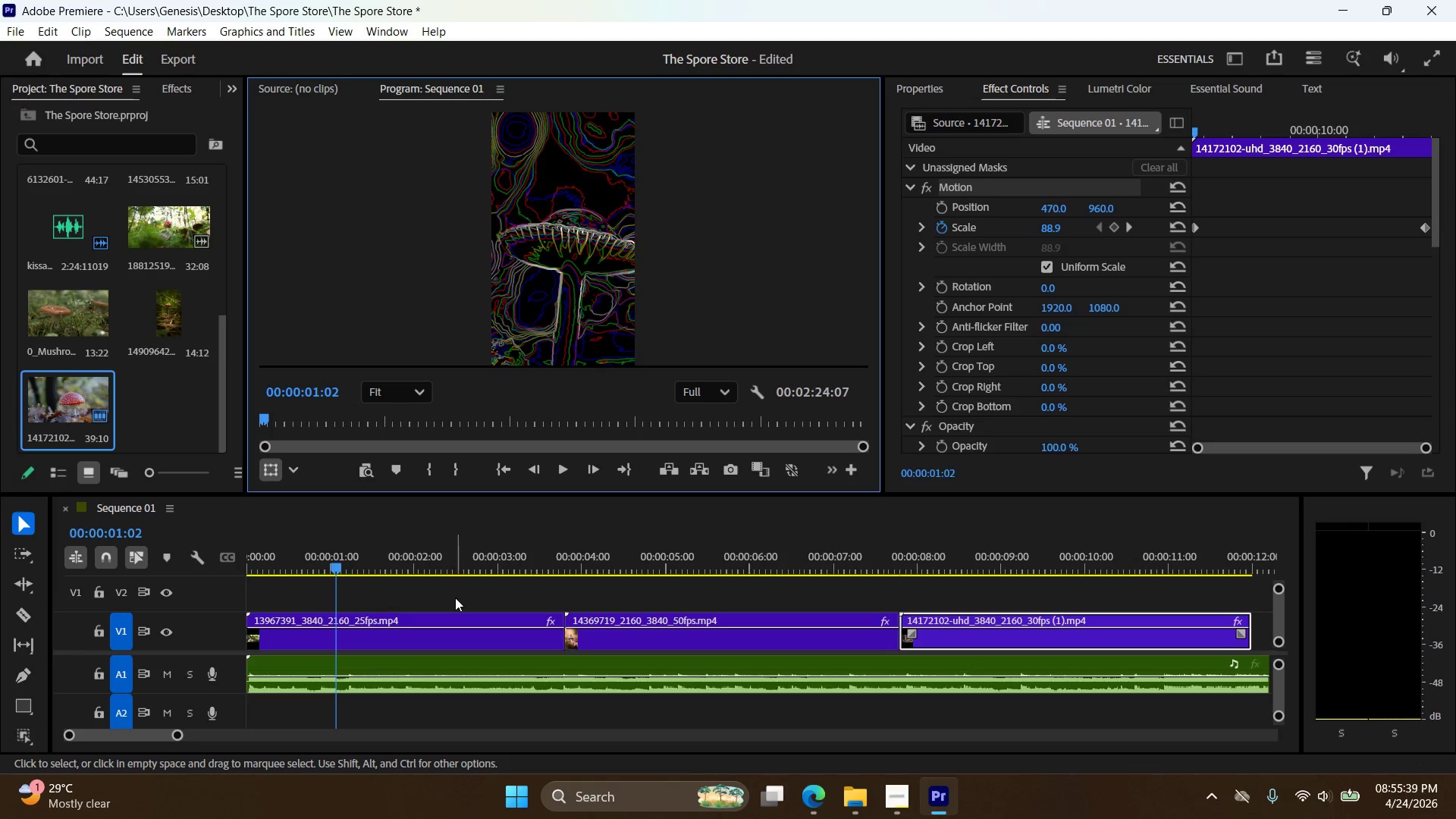 
wait(37.52)
 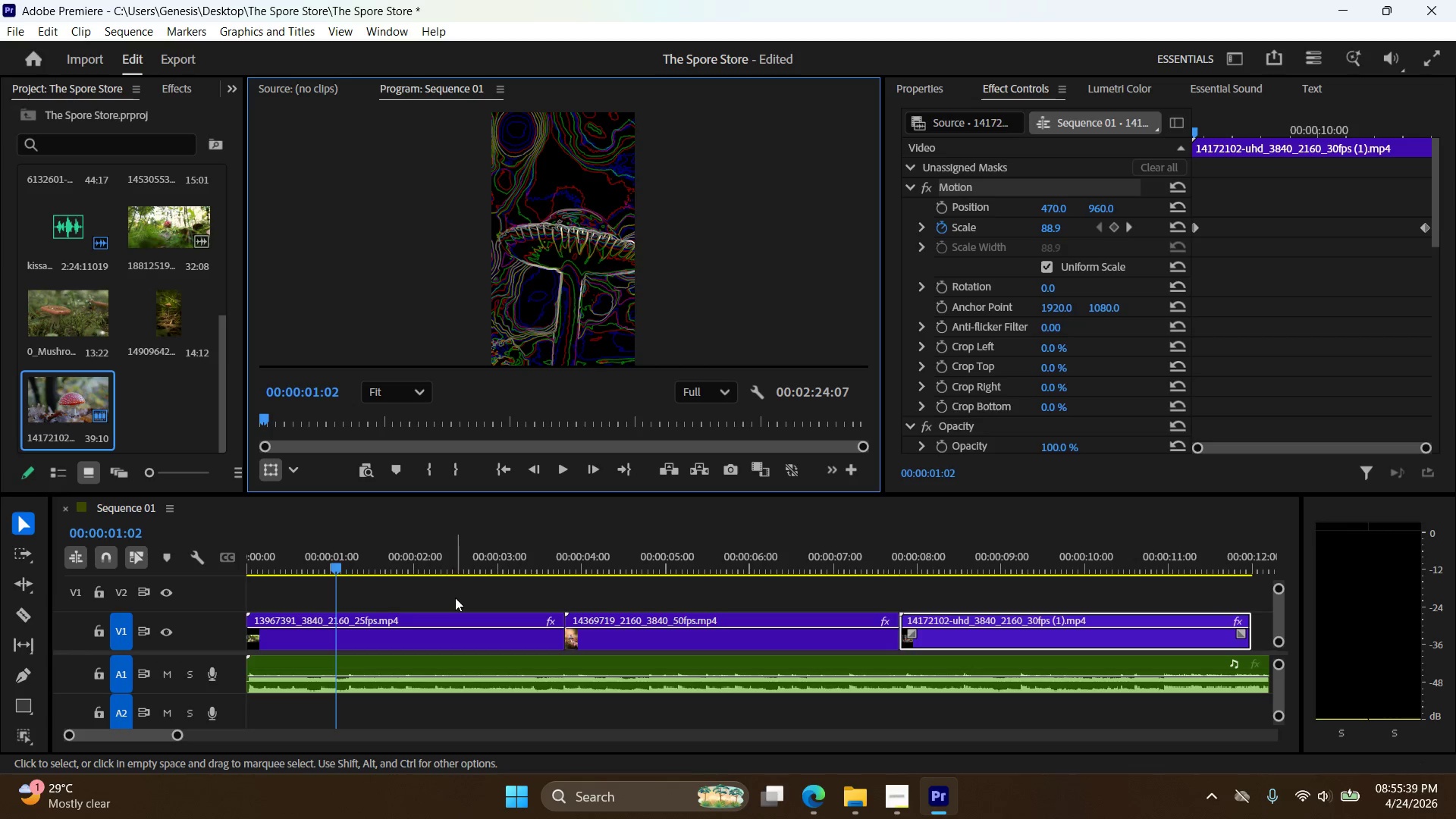 
left_click([903, 805])